 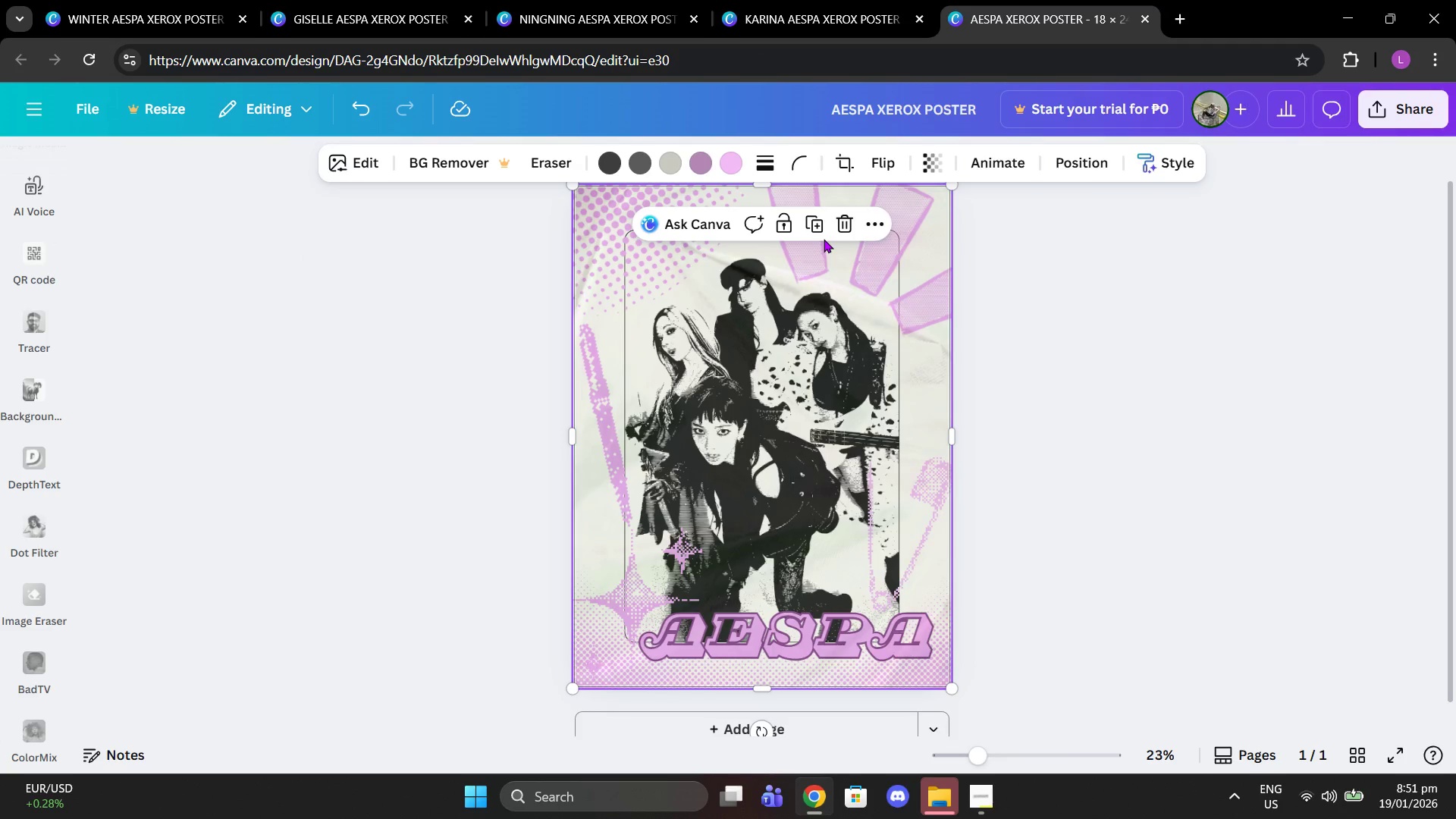 
left_click([1064, 168])
 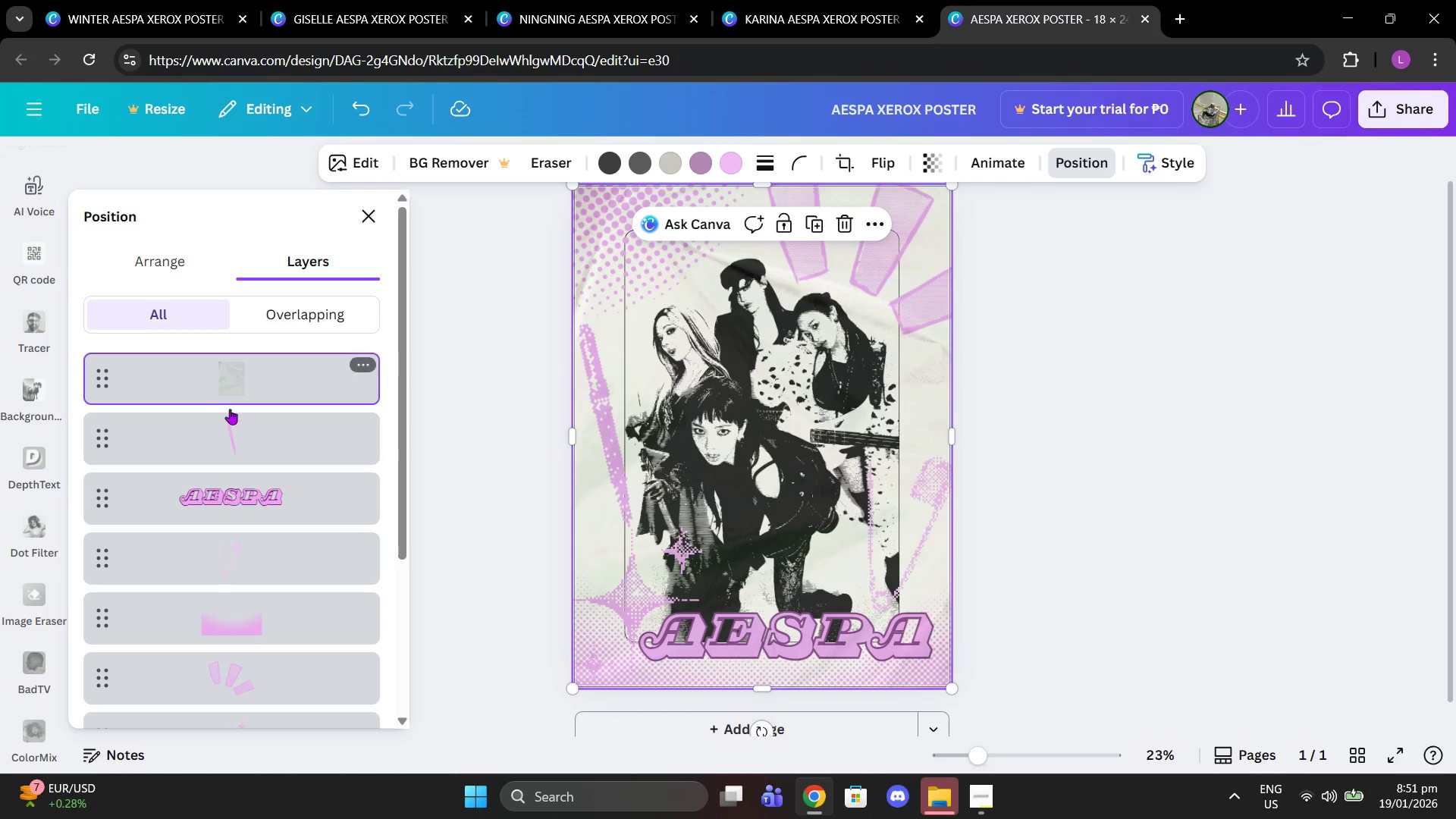 
left_click([255, 453])
 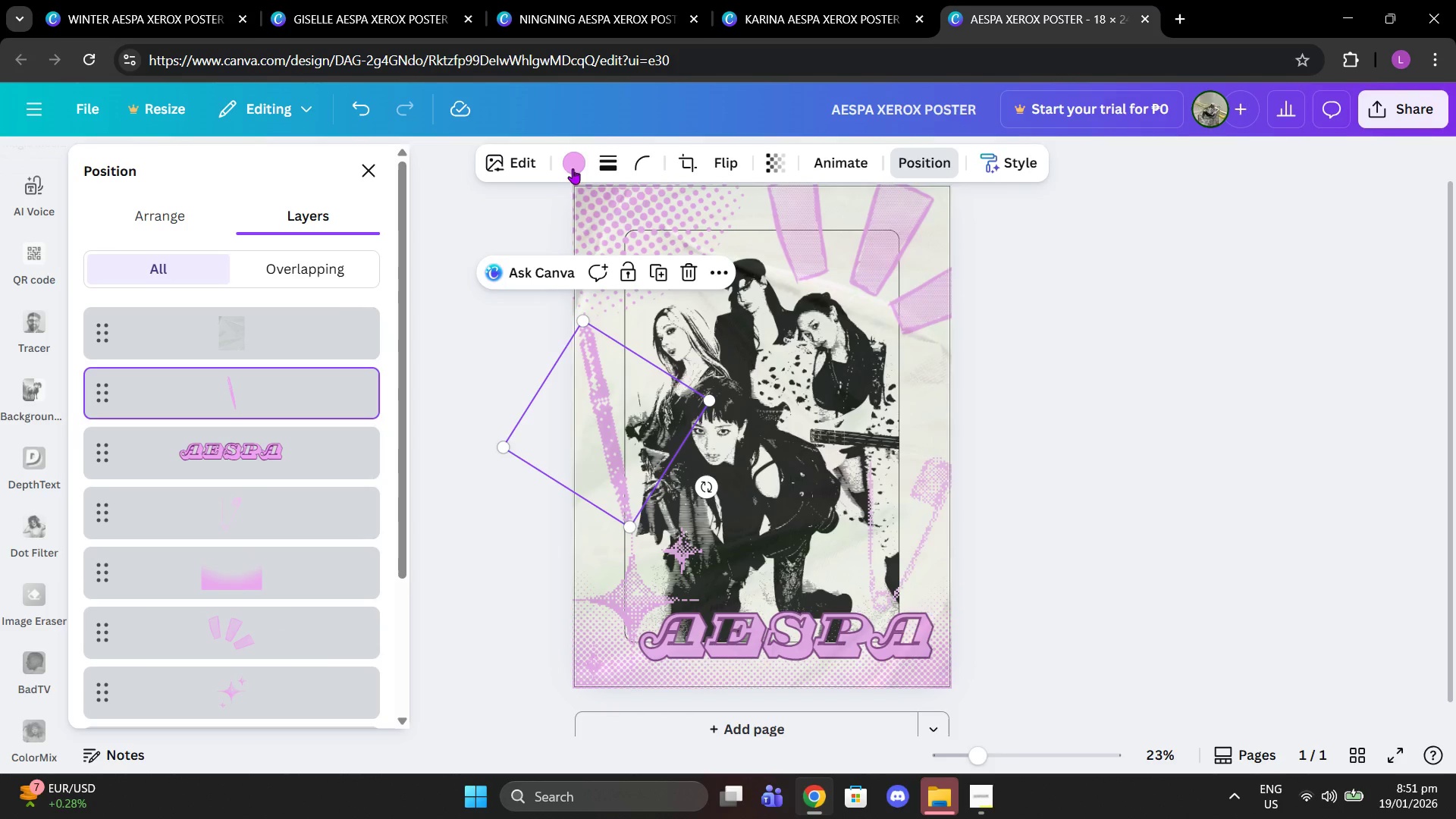 
left_click([585, 168])
 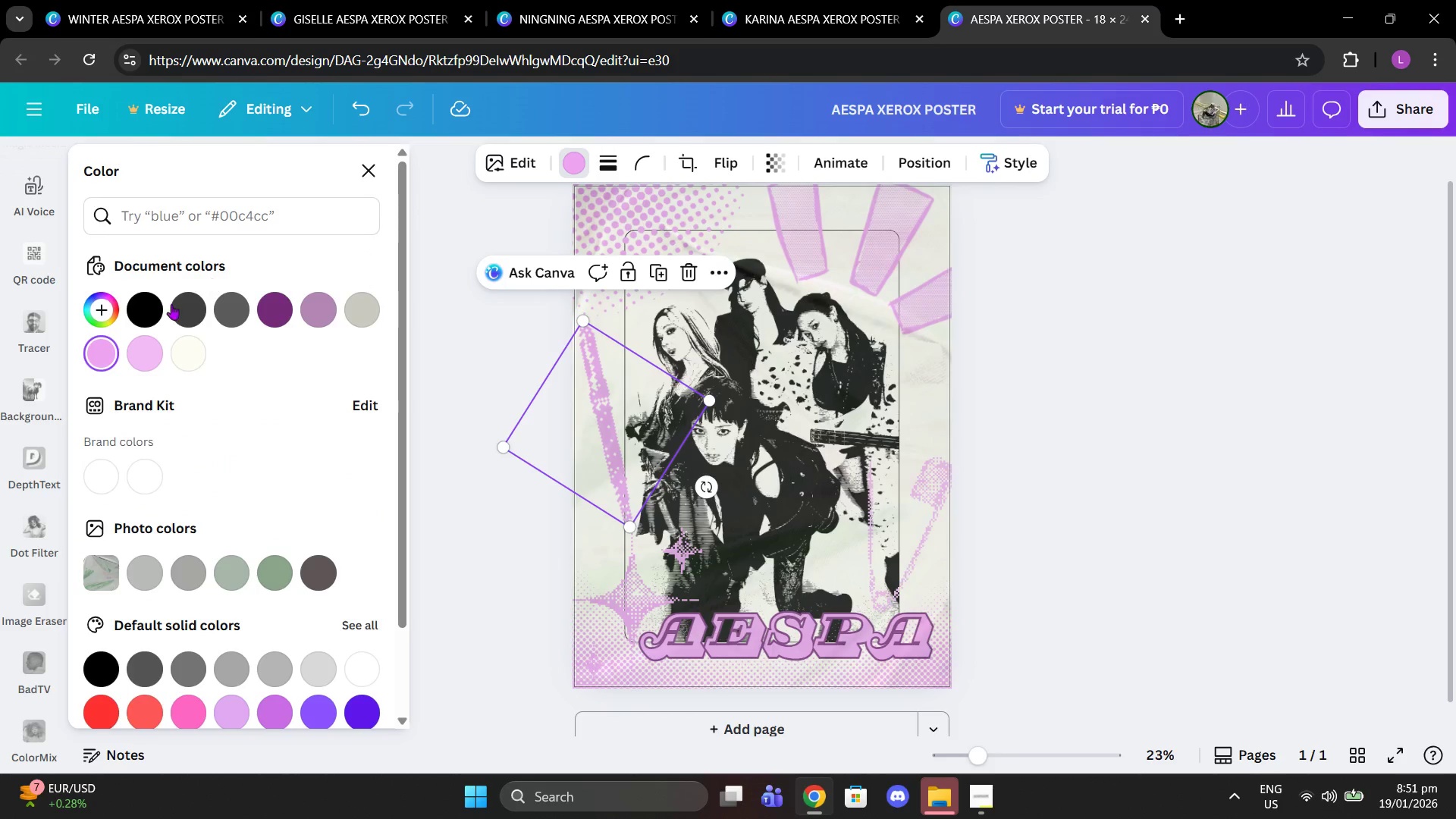 
left_click([153, 310])
 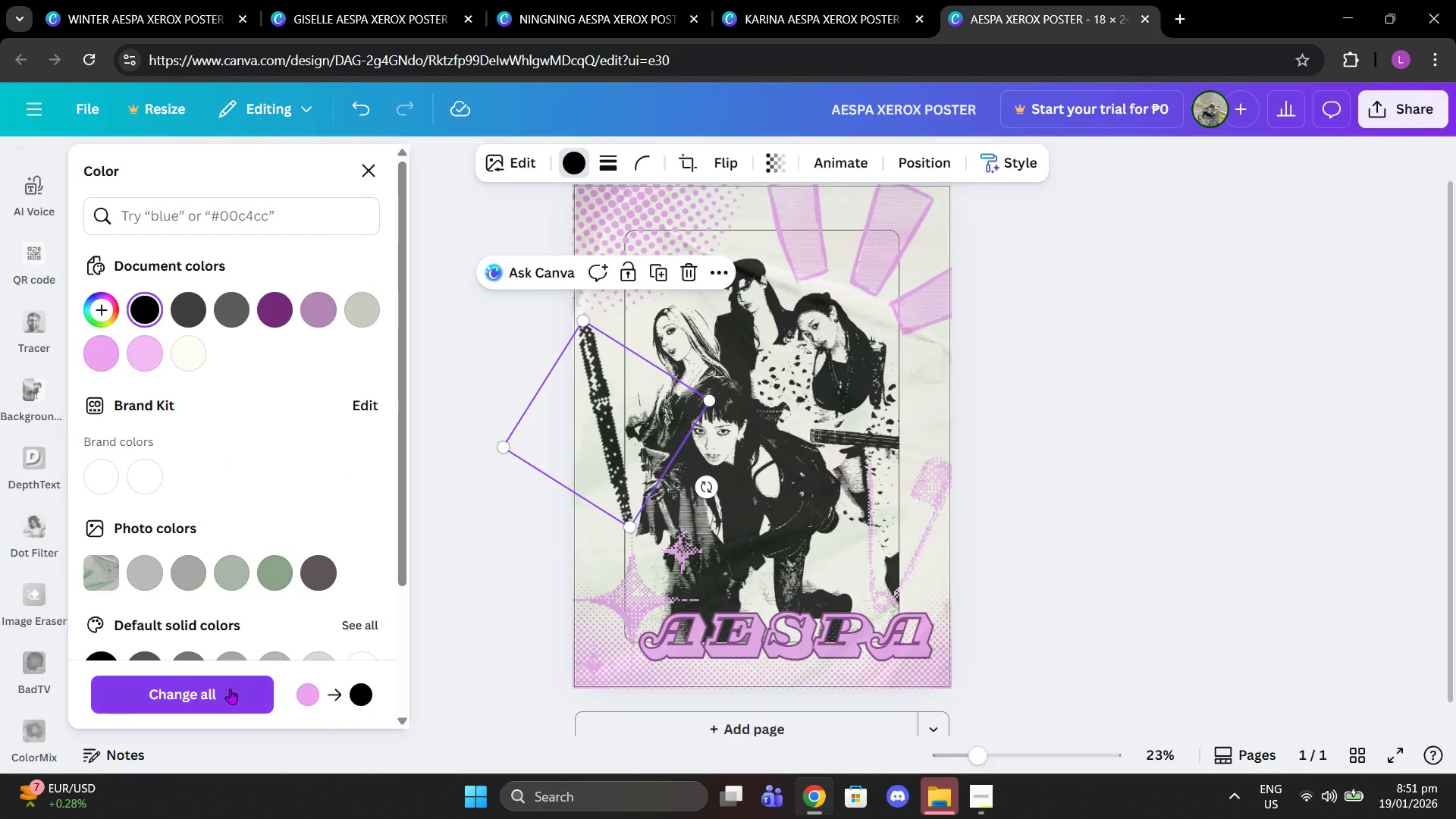 
left_click([230, 689])
 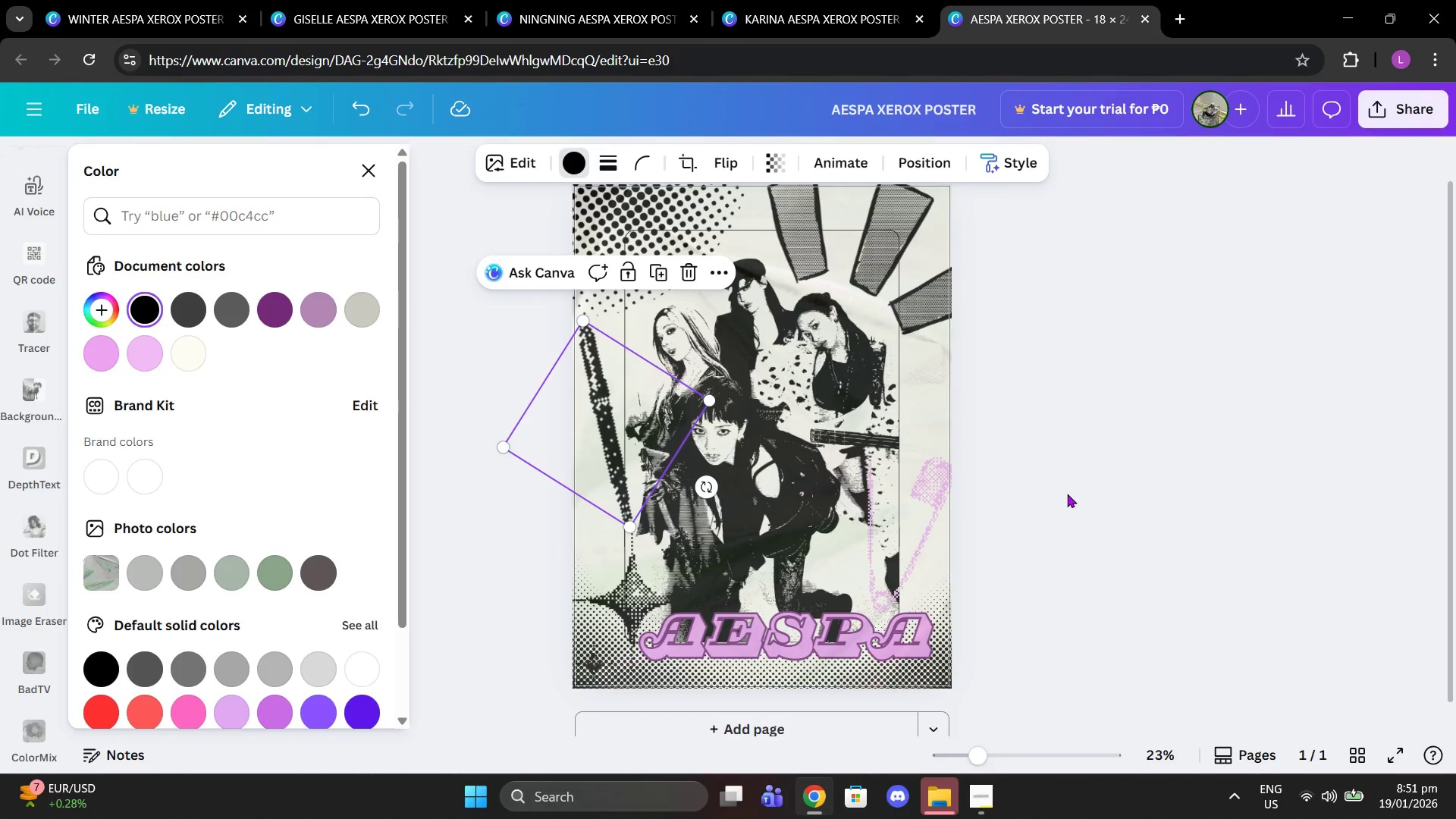 
left_click([1056, 492])
 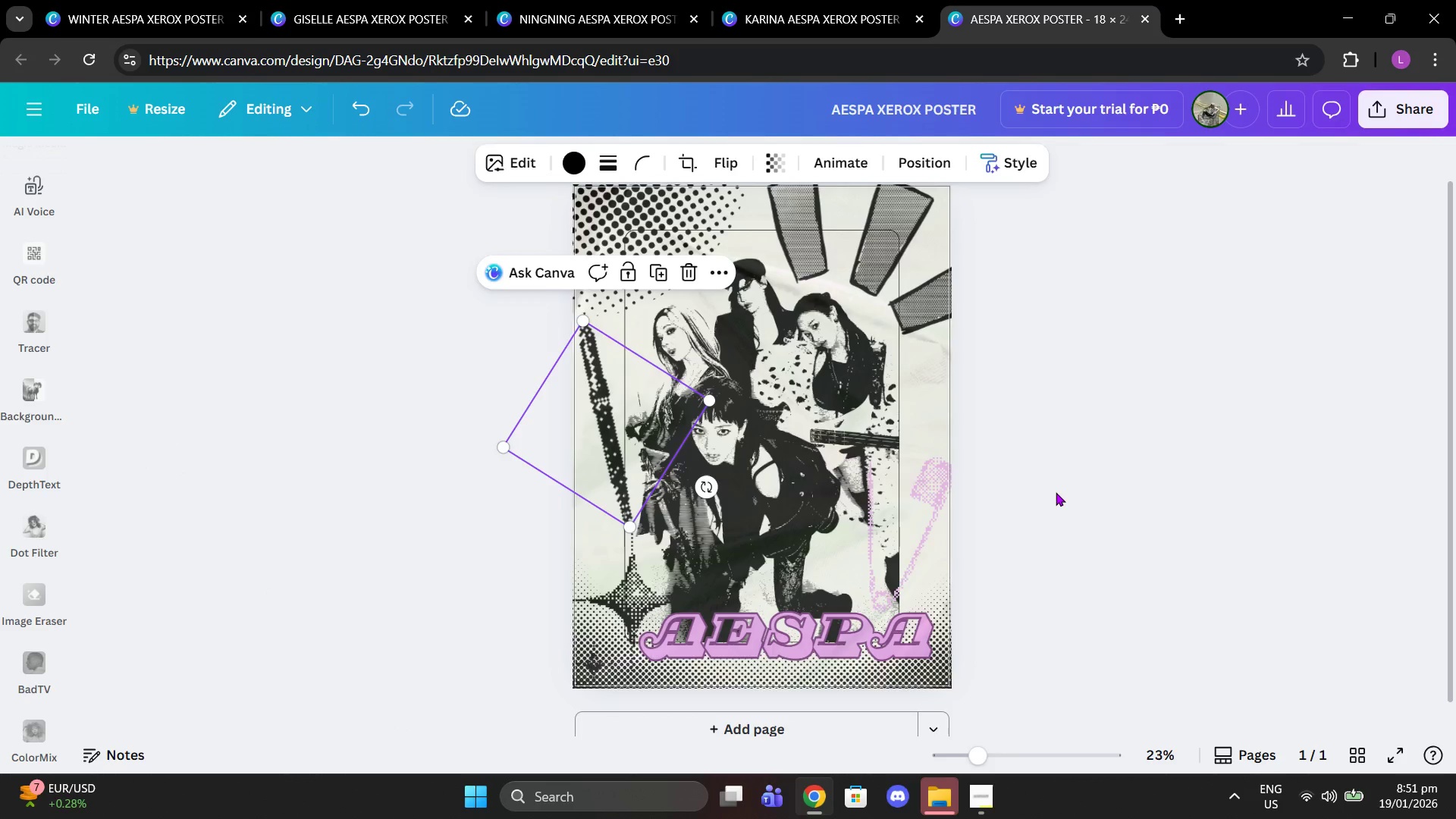 
left_click([1056, 492])
 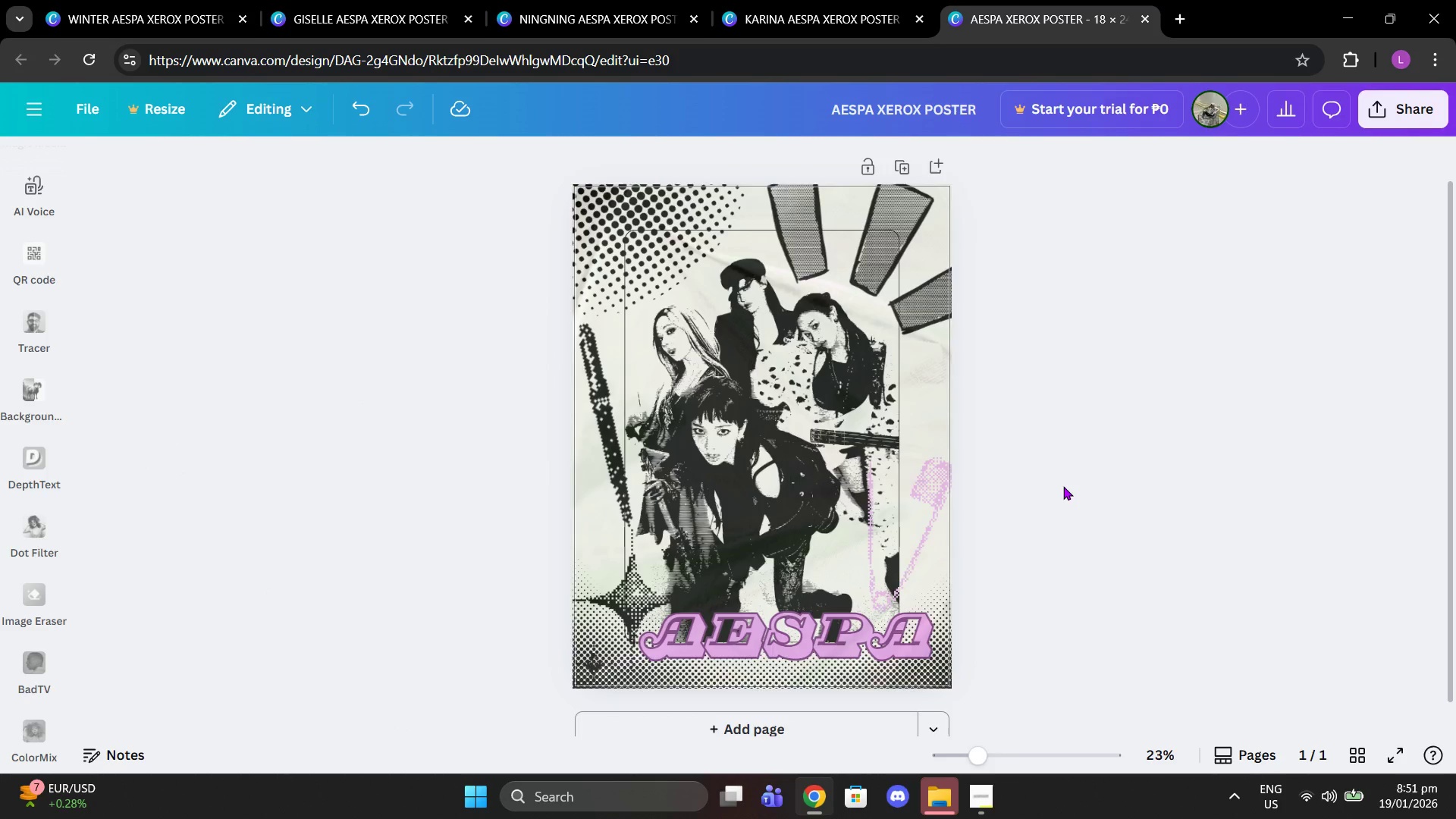 
key(Control+Z)
 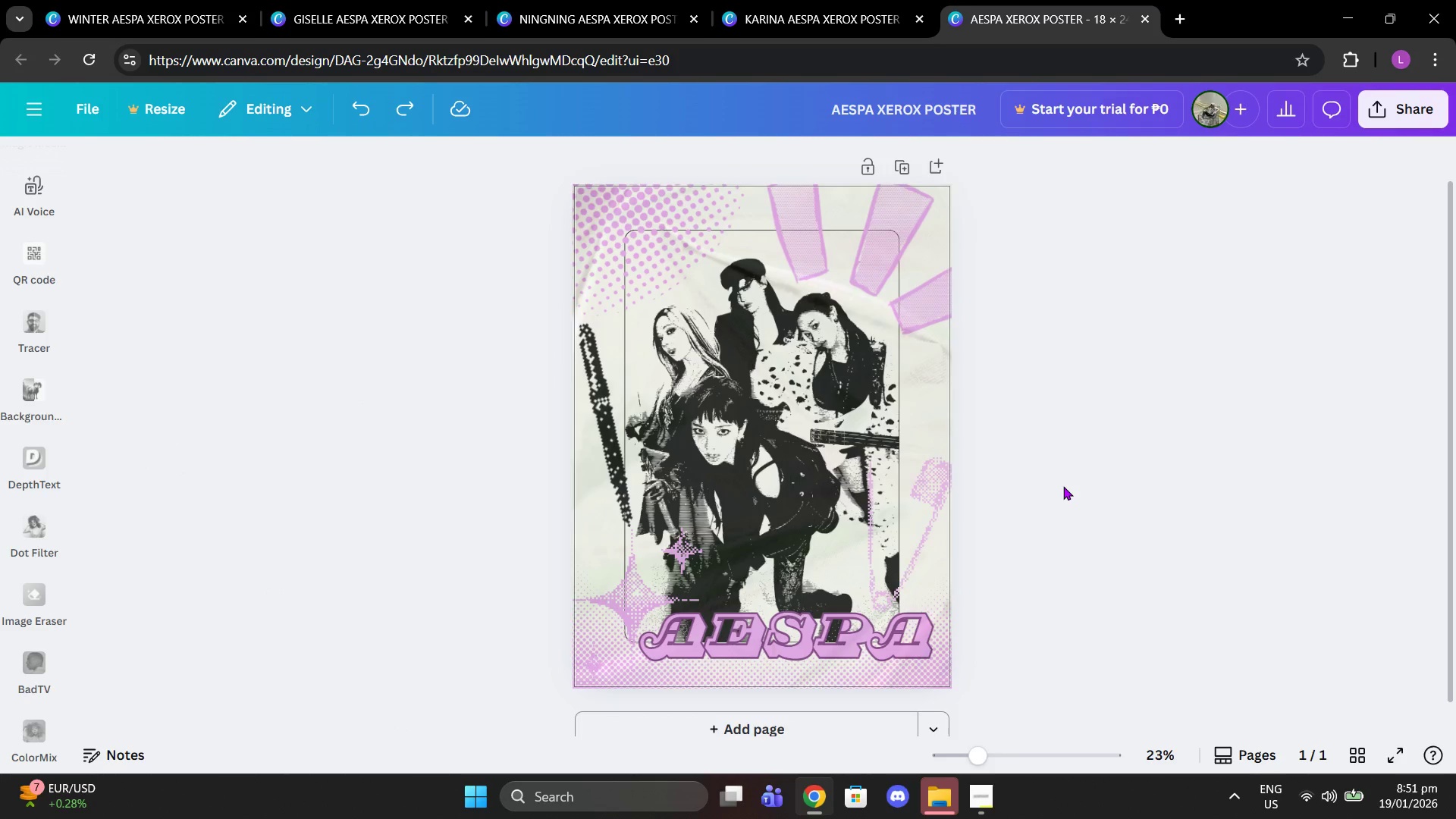 
key(Control+Z)
 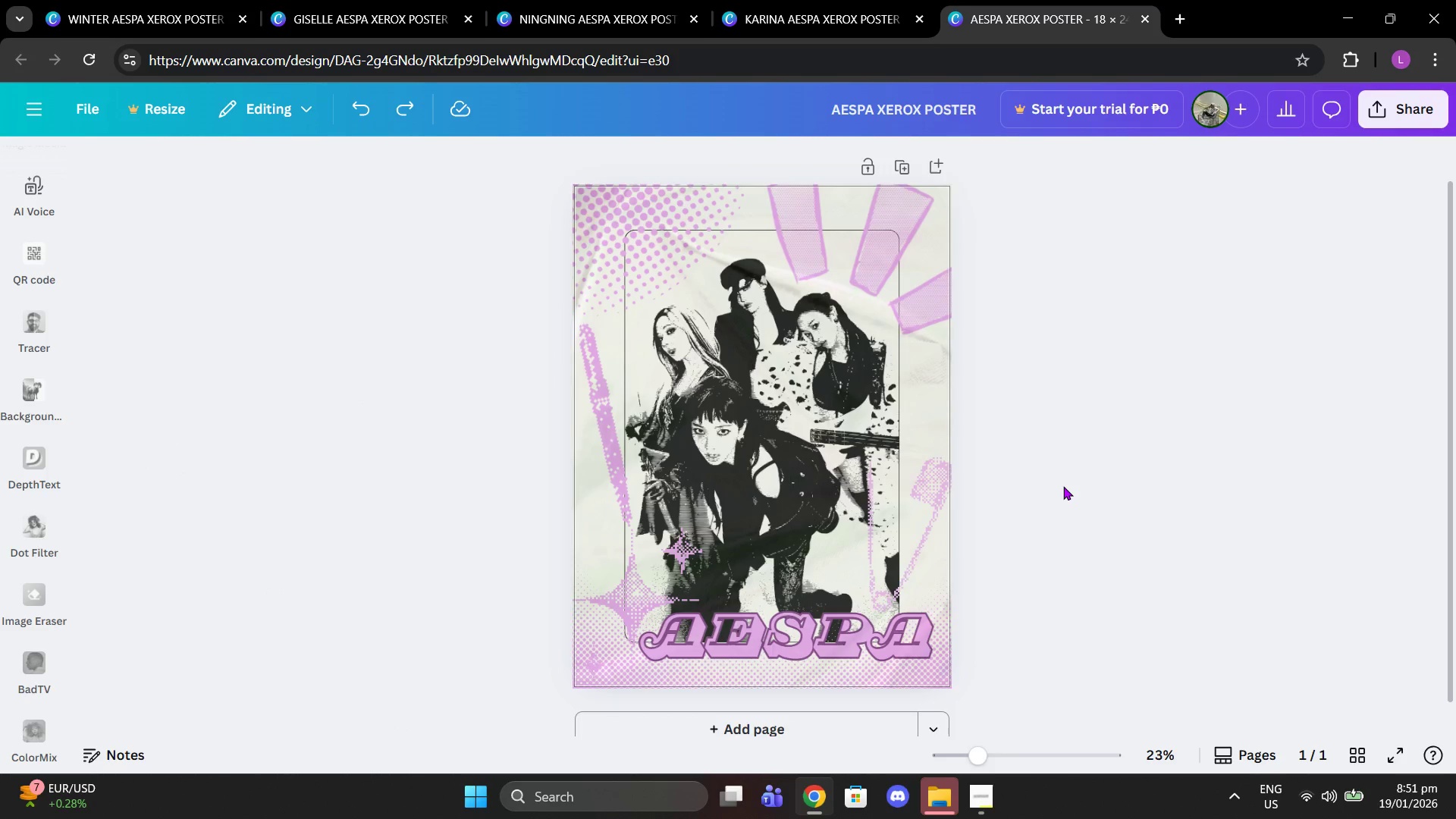 
left_click([1063, 486])
 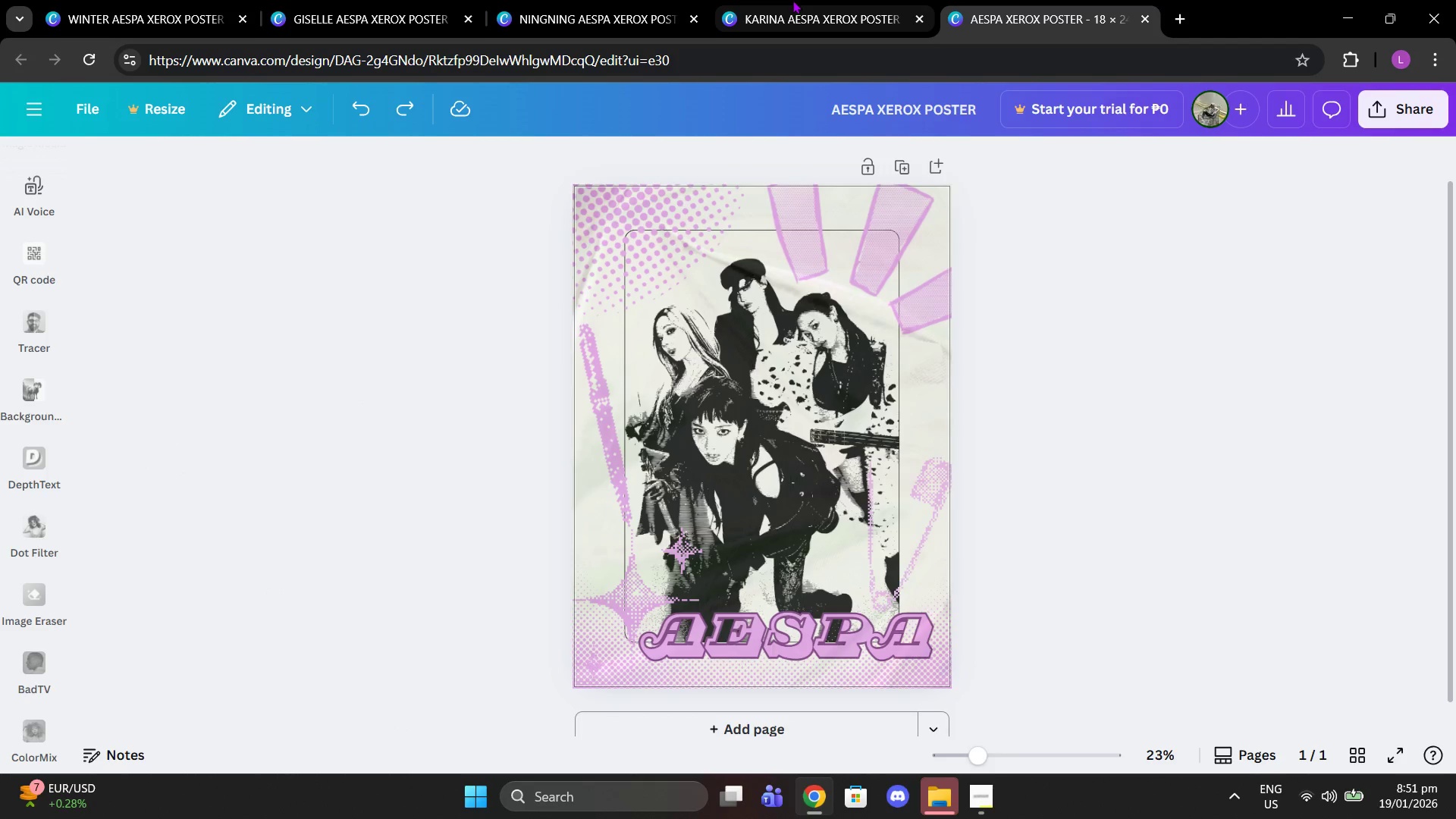 
left_click_drag(start_coordinate=[792, 0], to_coordinate=[792, 6])
 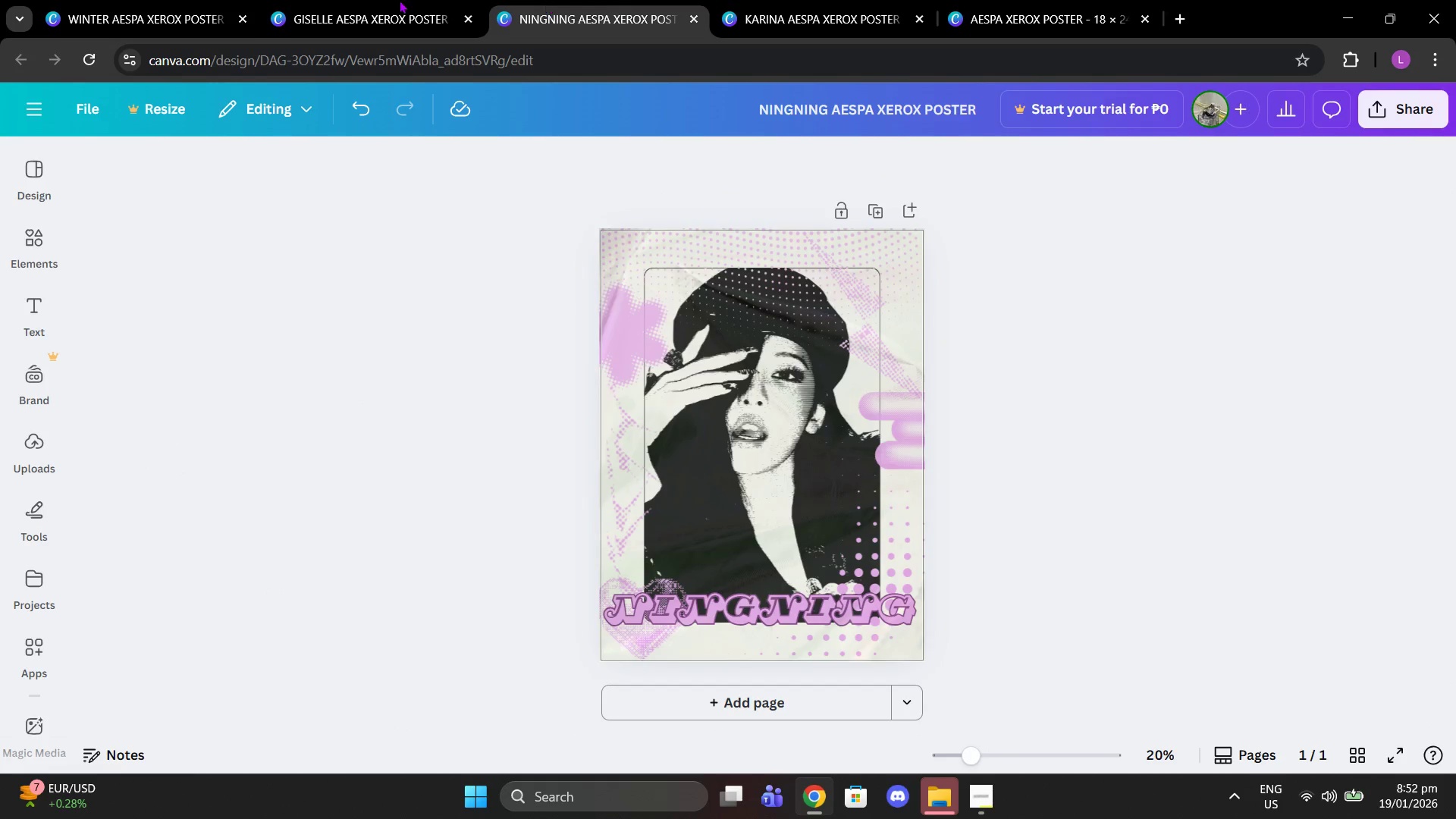 
double_click([342, 0])
 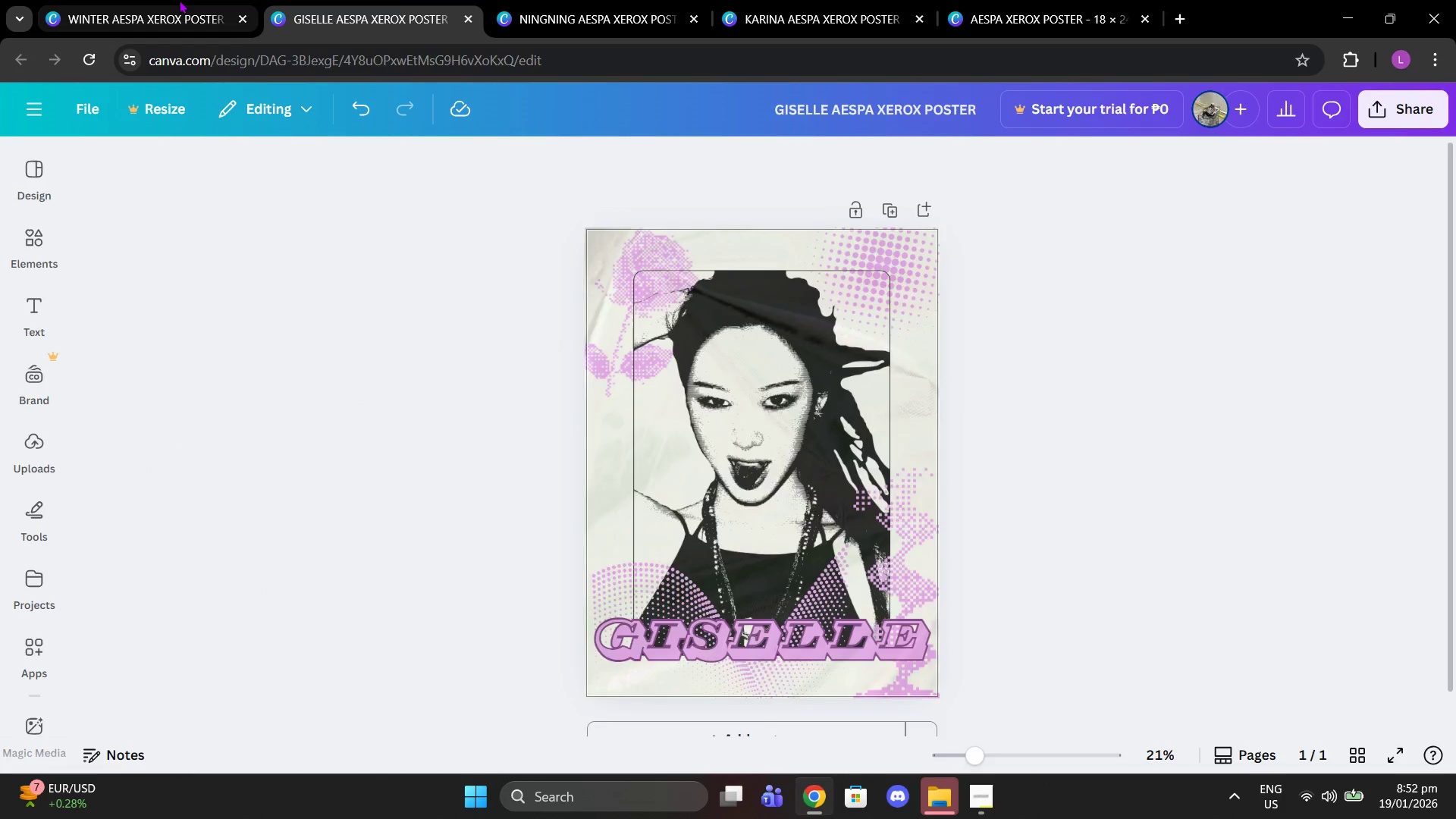 
left_click([179, 0])
 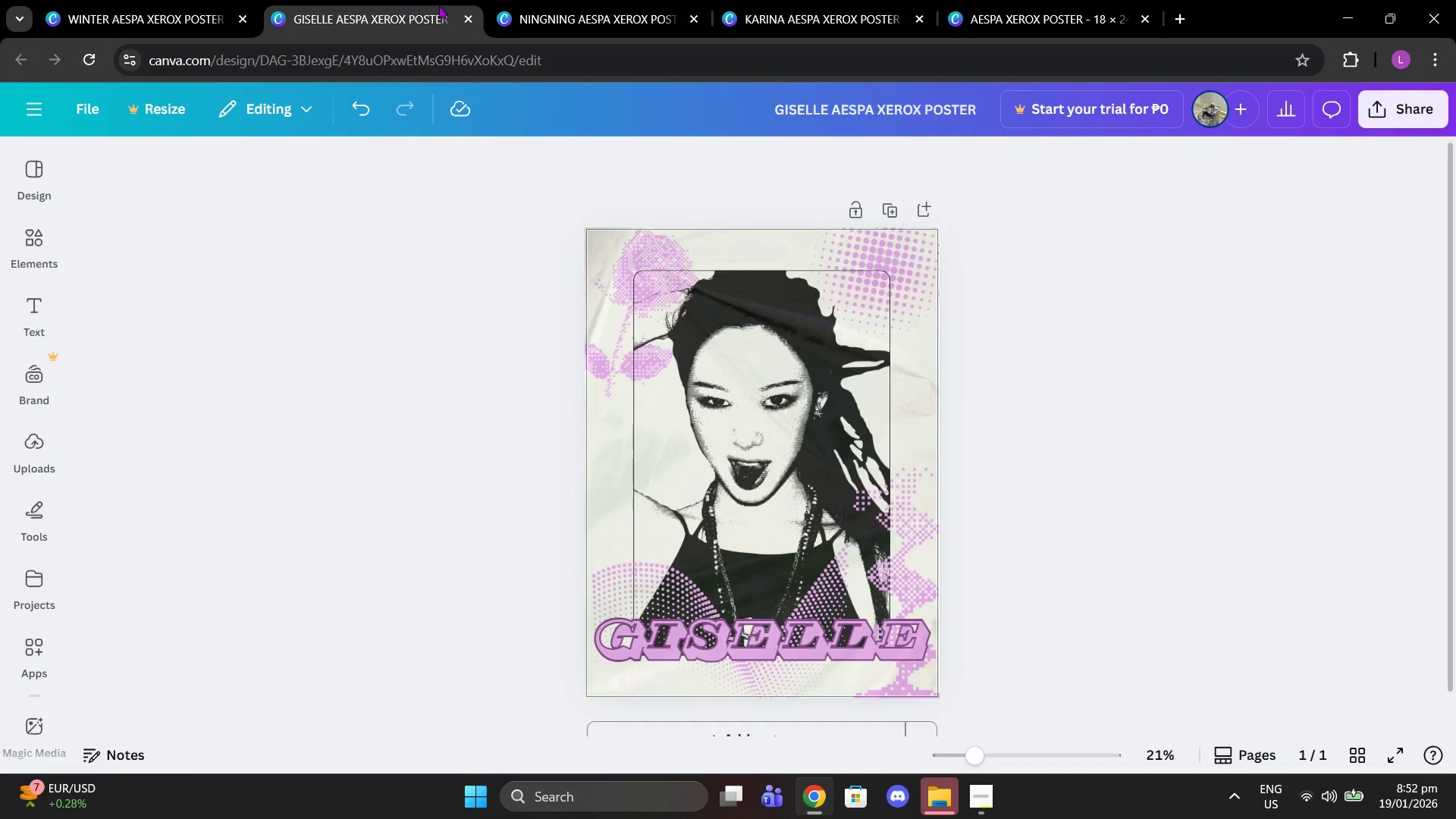 
double_click([610, 3])
 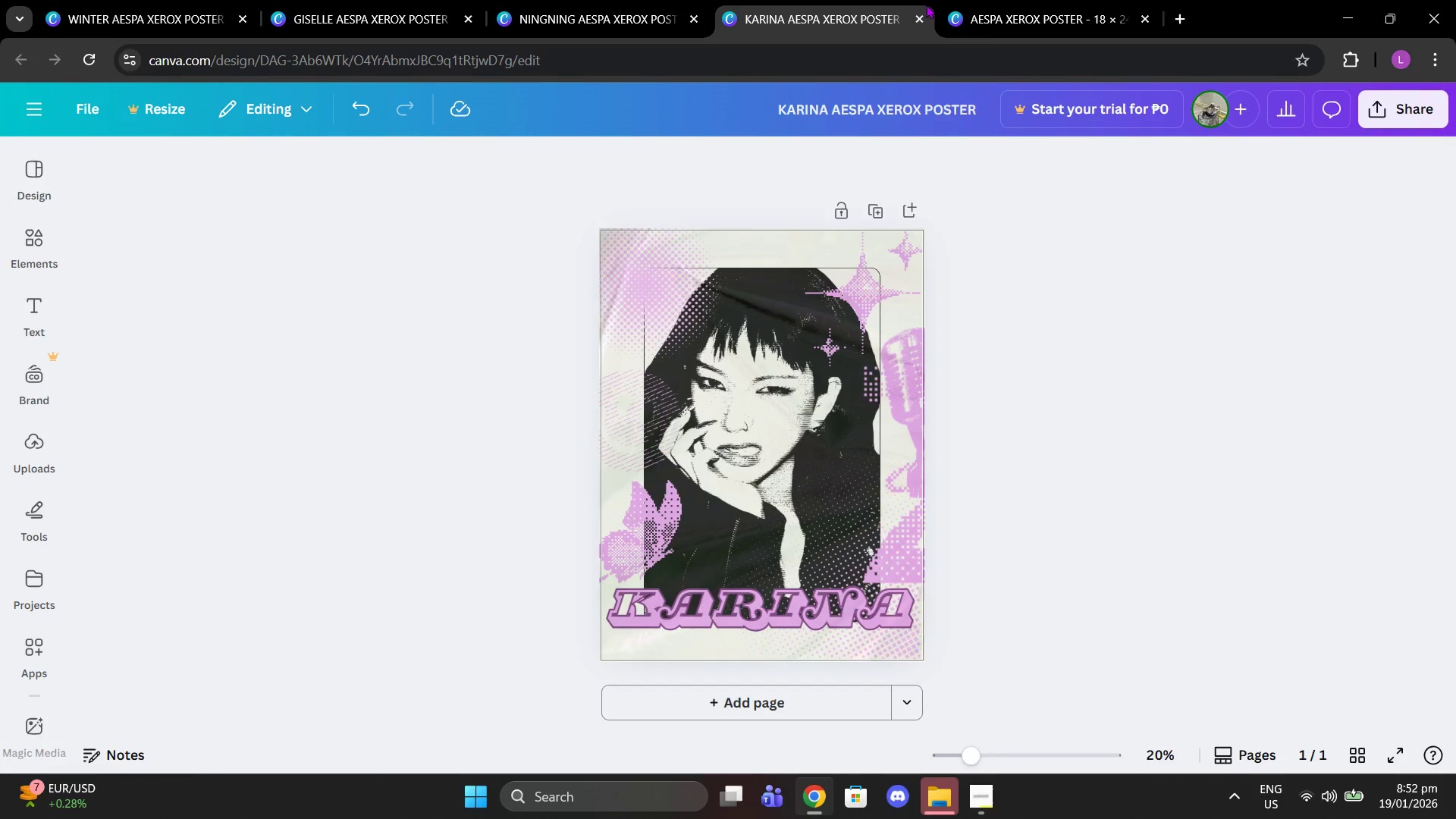 
double_click([1006, 9])
 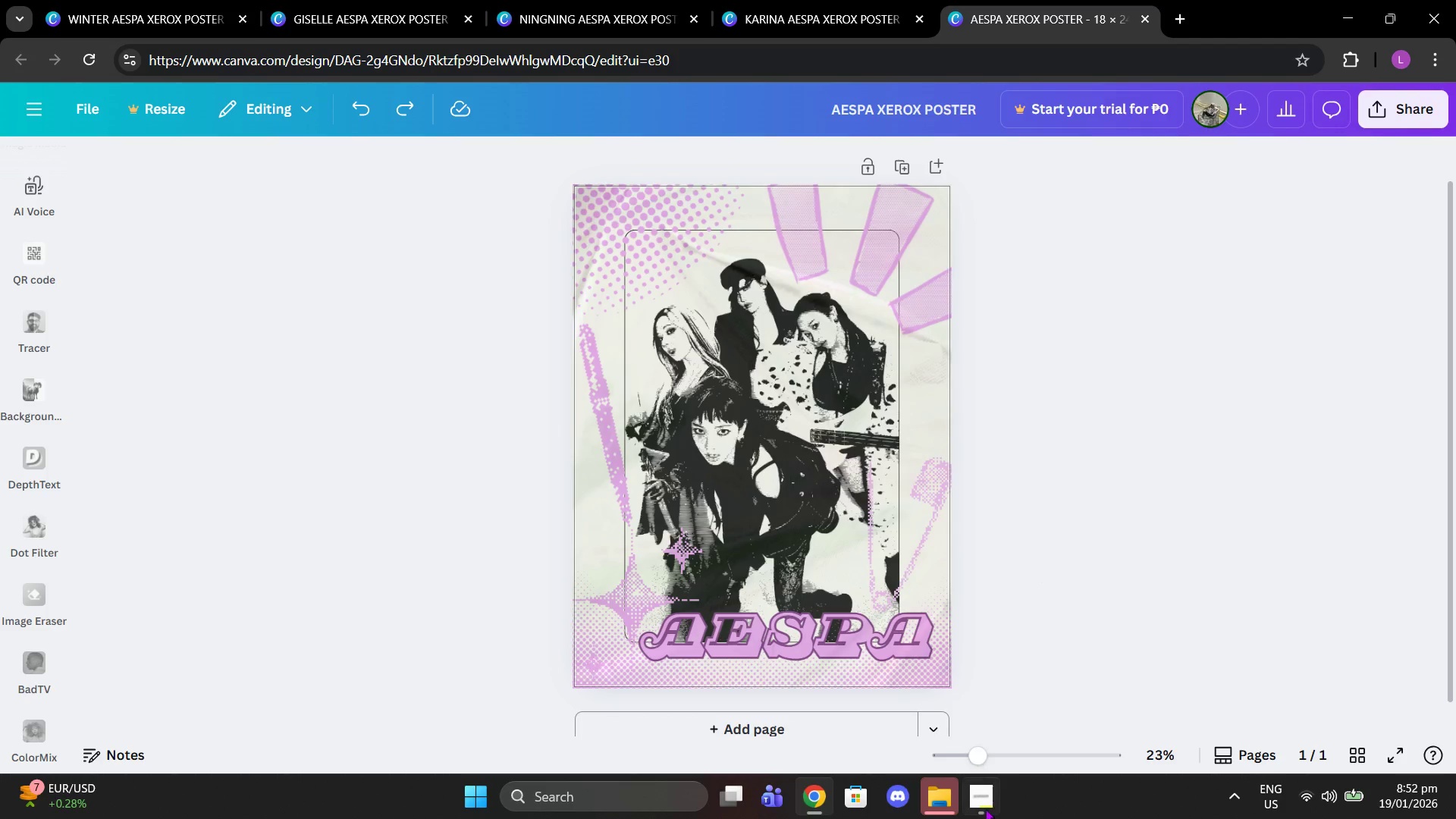 
left_click([977, 818])